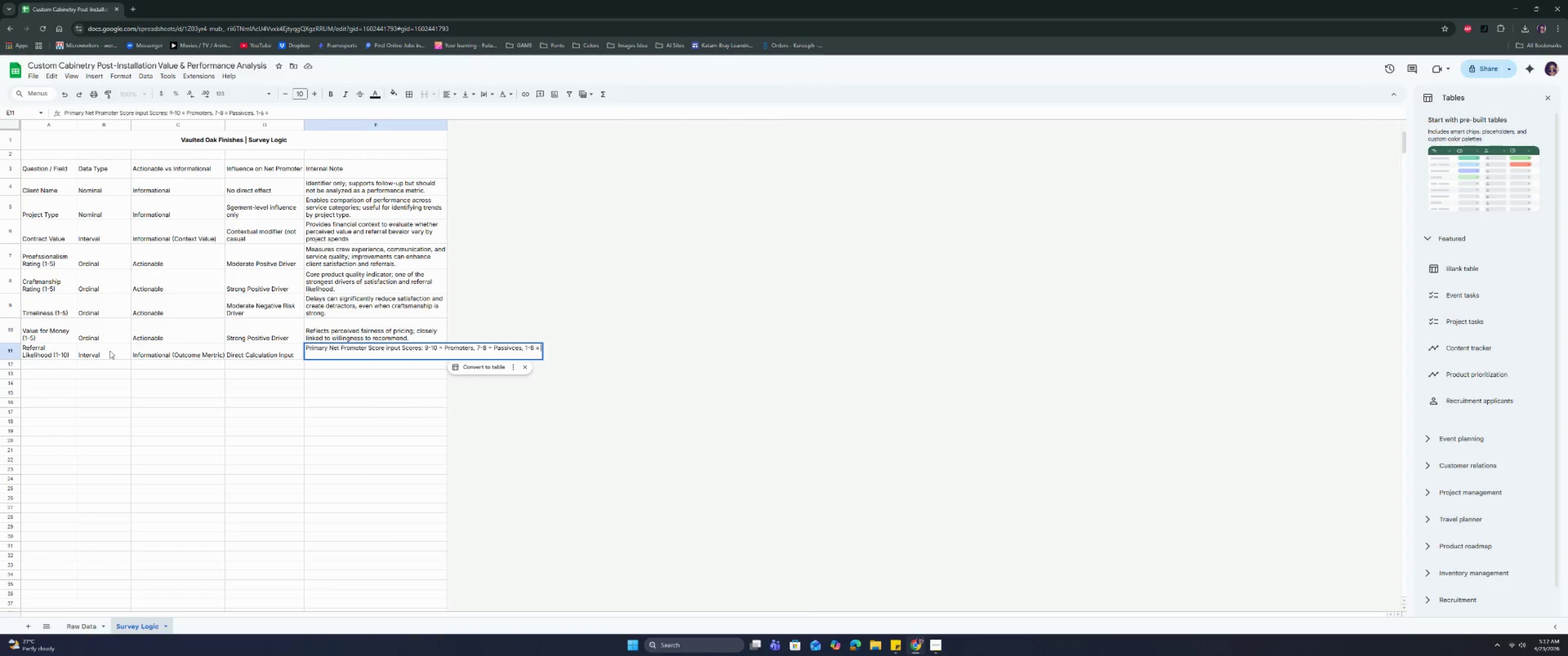 
key(Enter)
 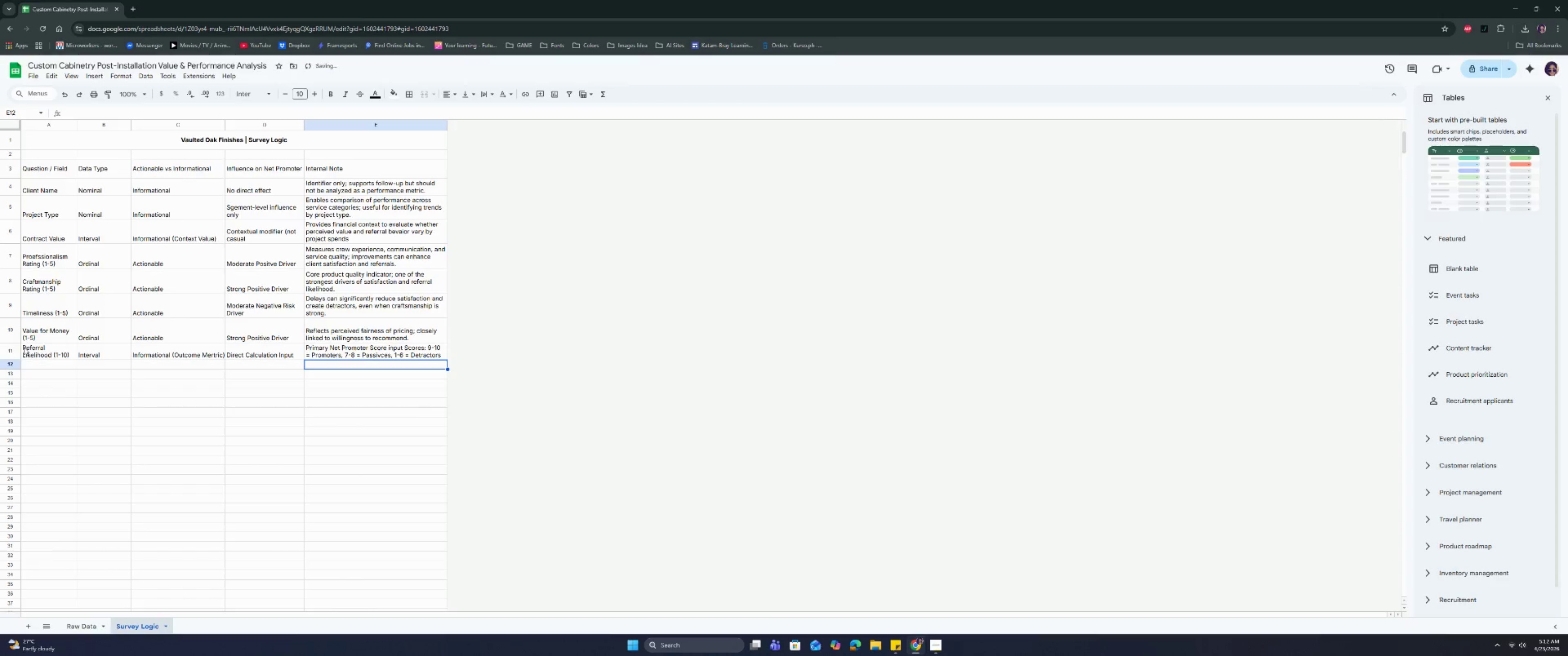 
left_click([13, 349])
 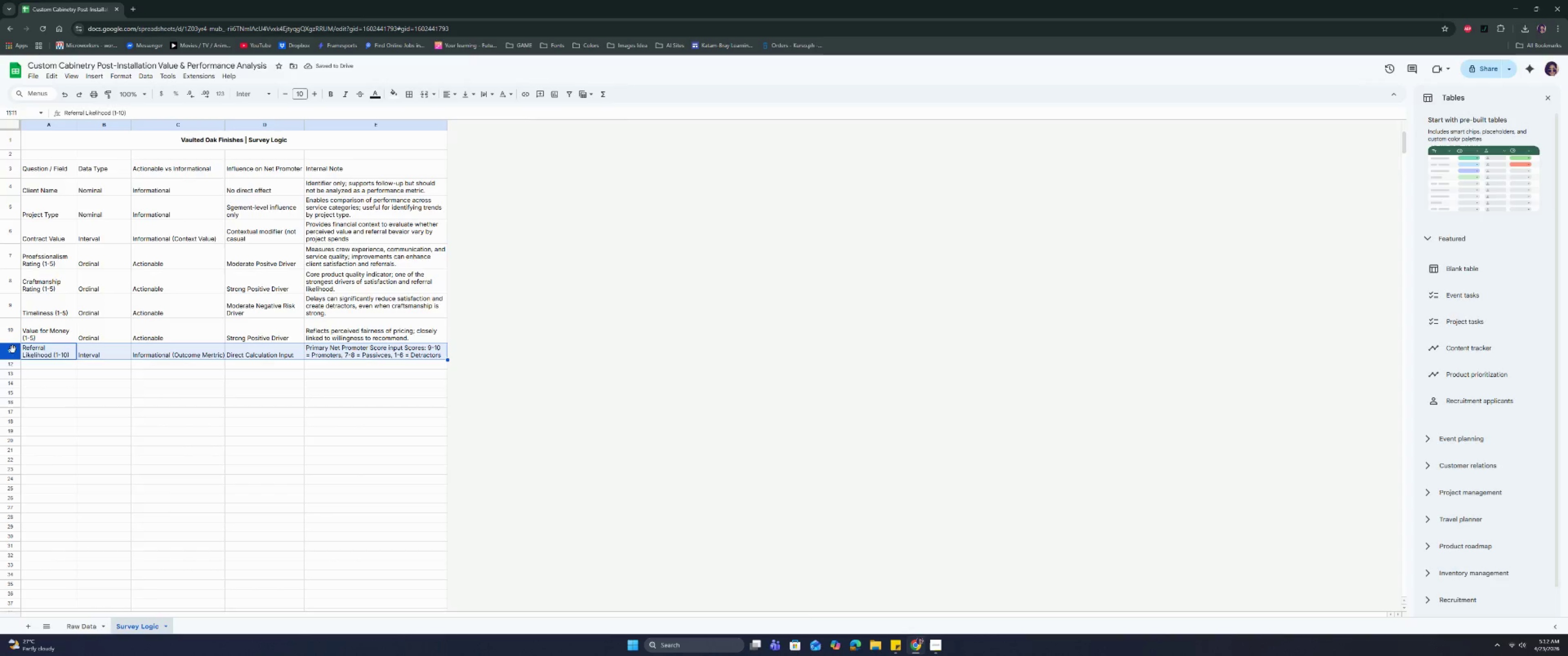 
right_click([13, 349])
 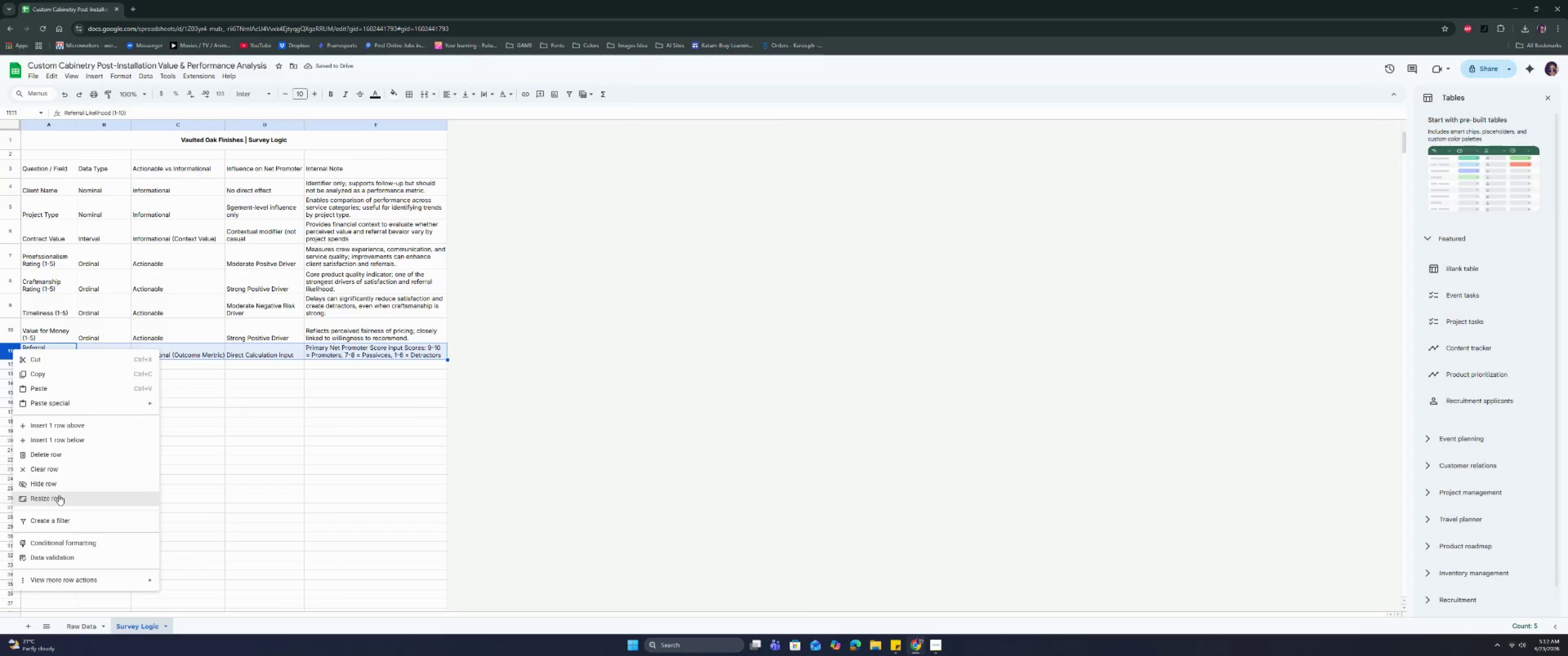 
left_click([59, 495])
 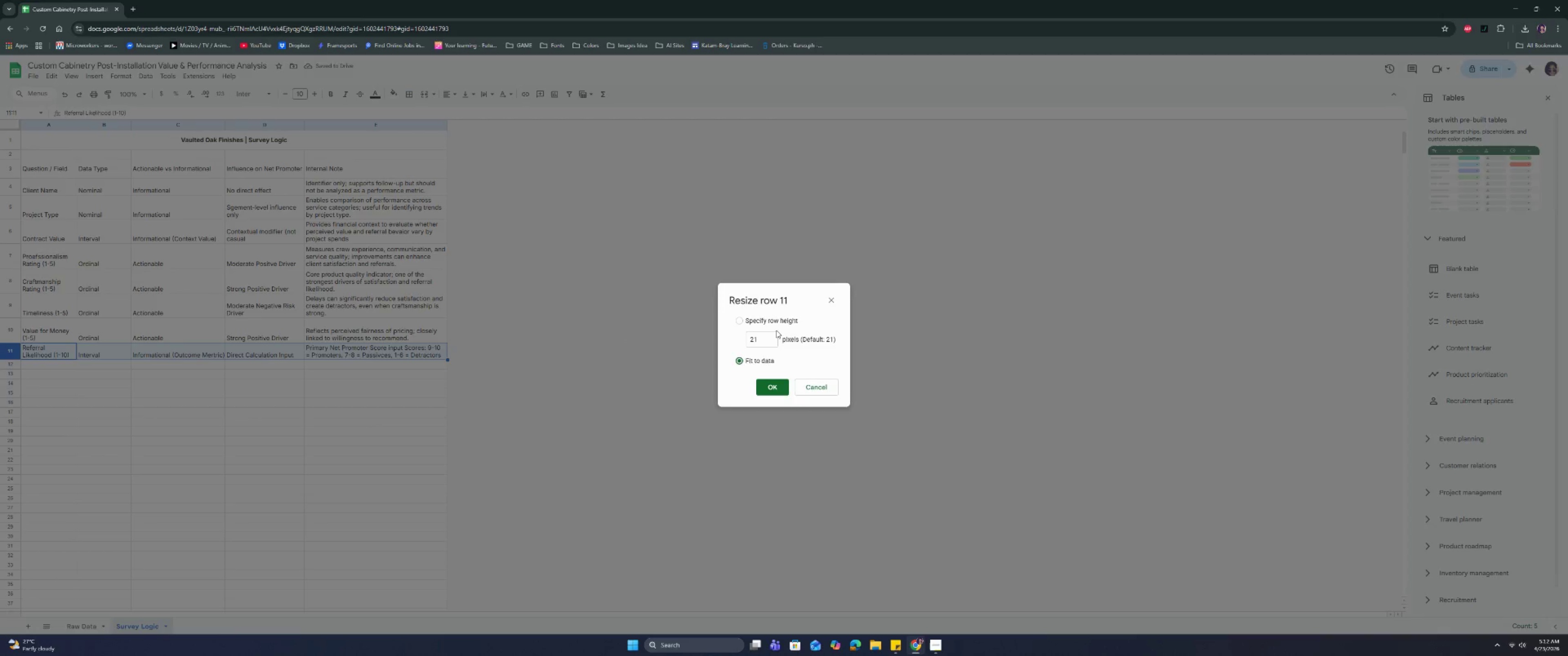 
double_click([764, 344])
 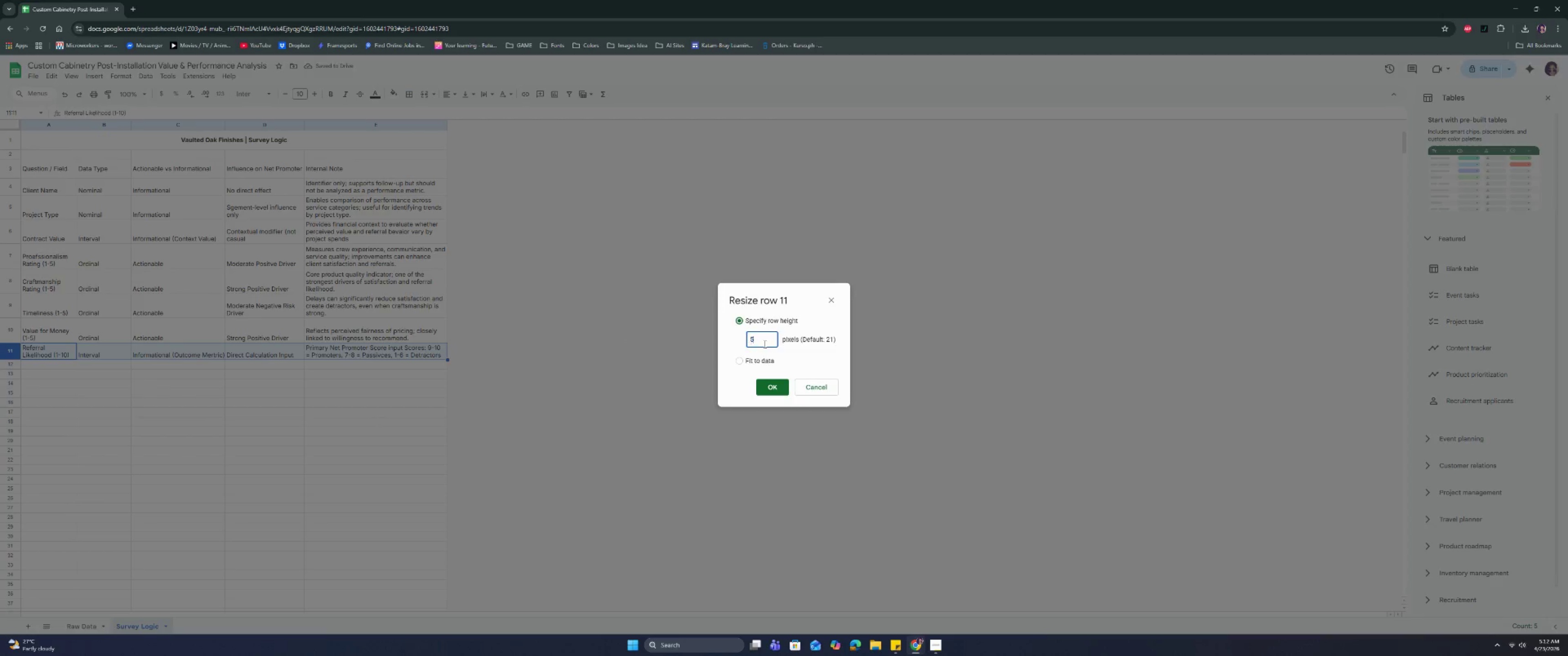 
type(55)
 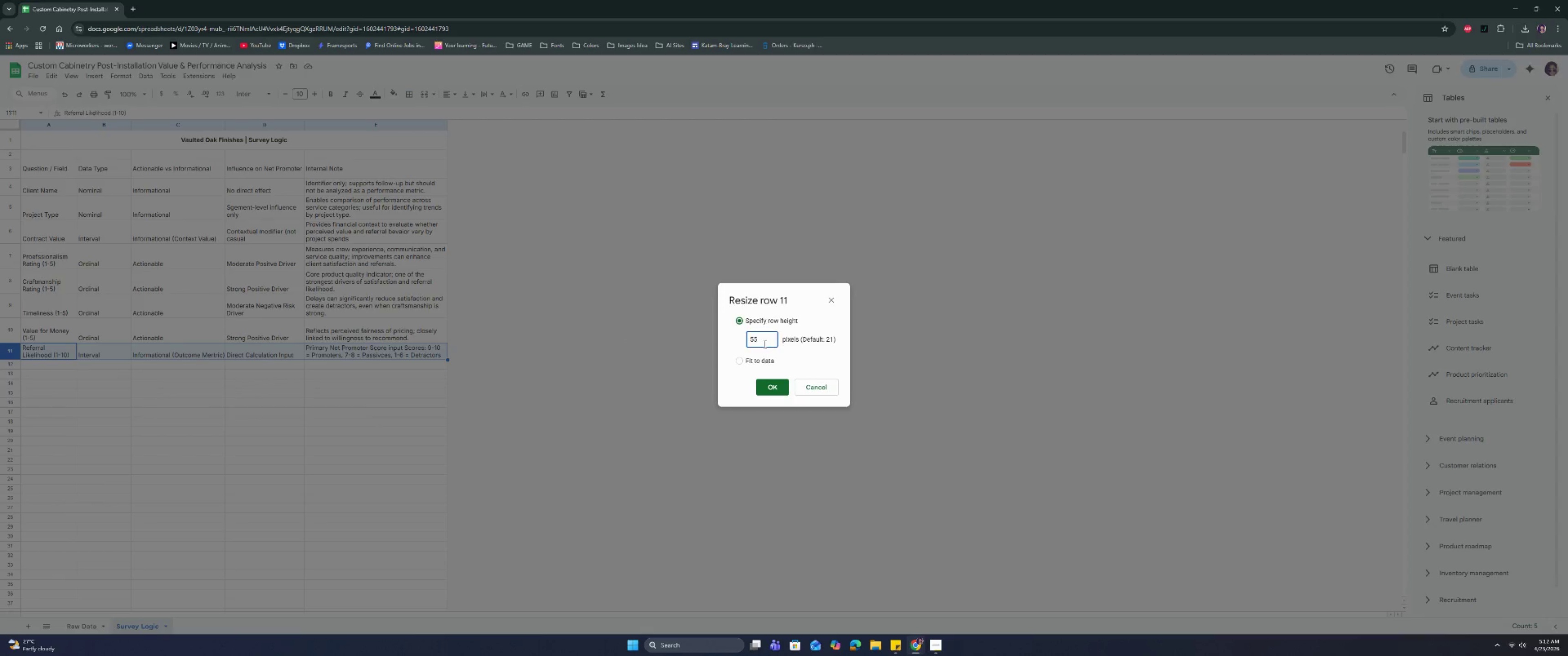 
key(Enter)